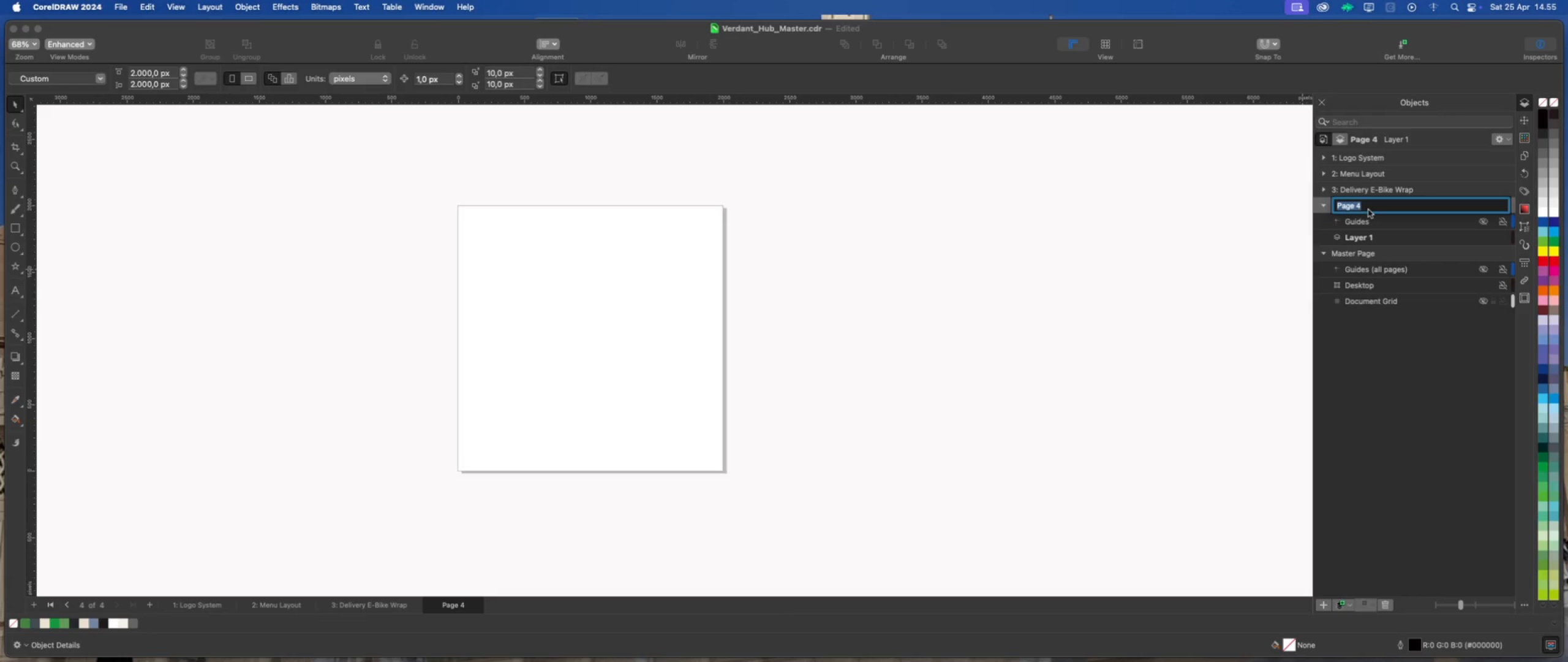 
type(Brand )
 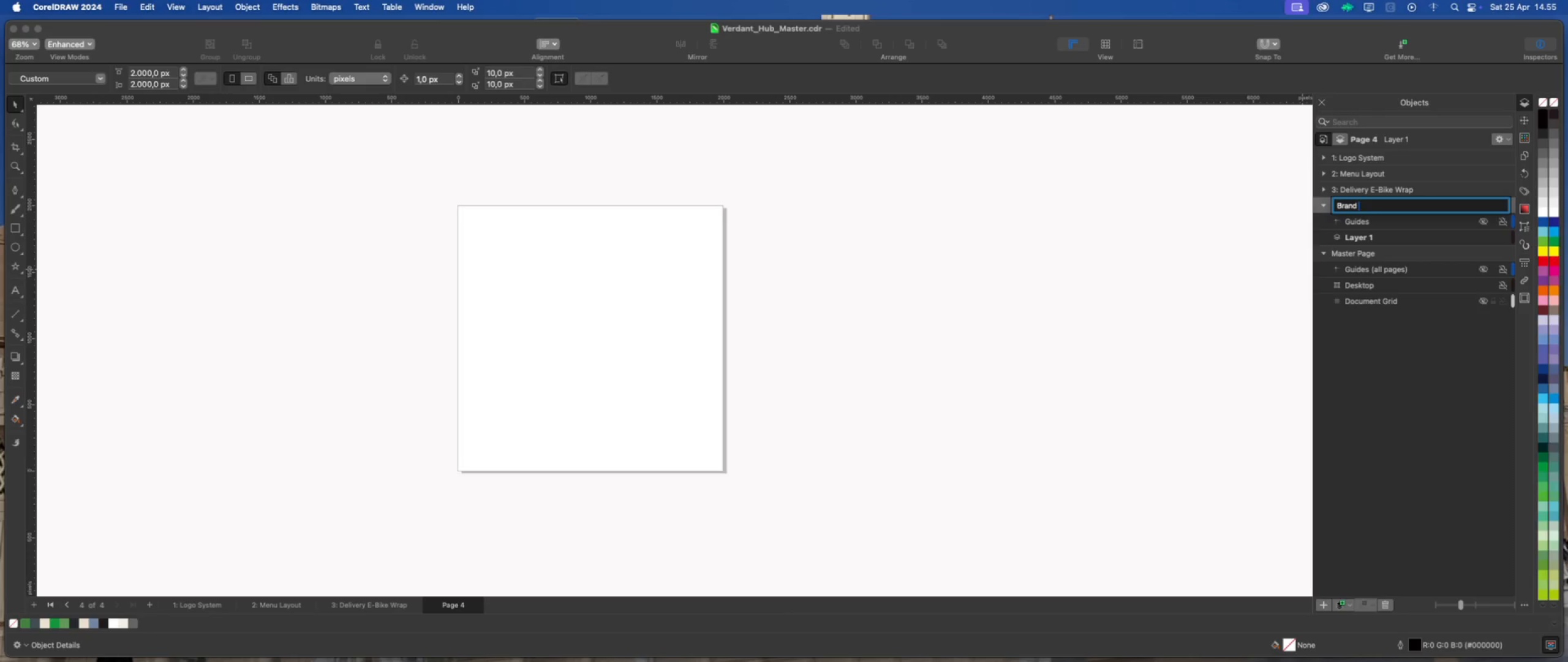 
wait(6.19)
 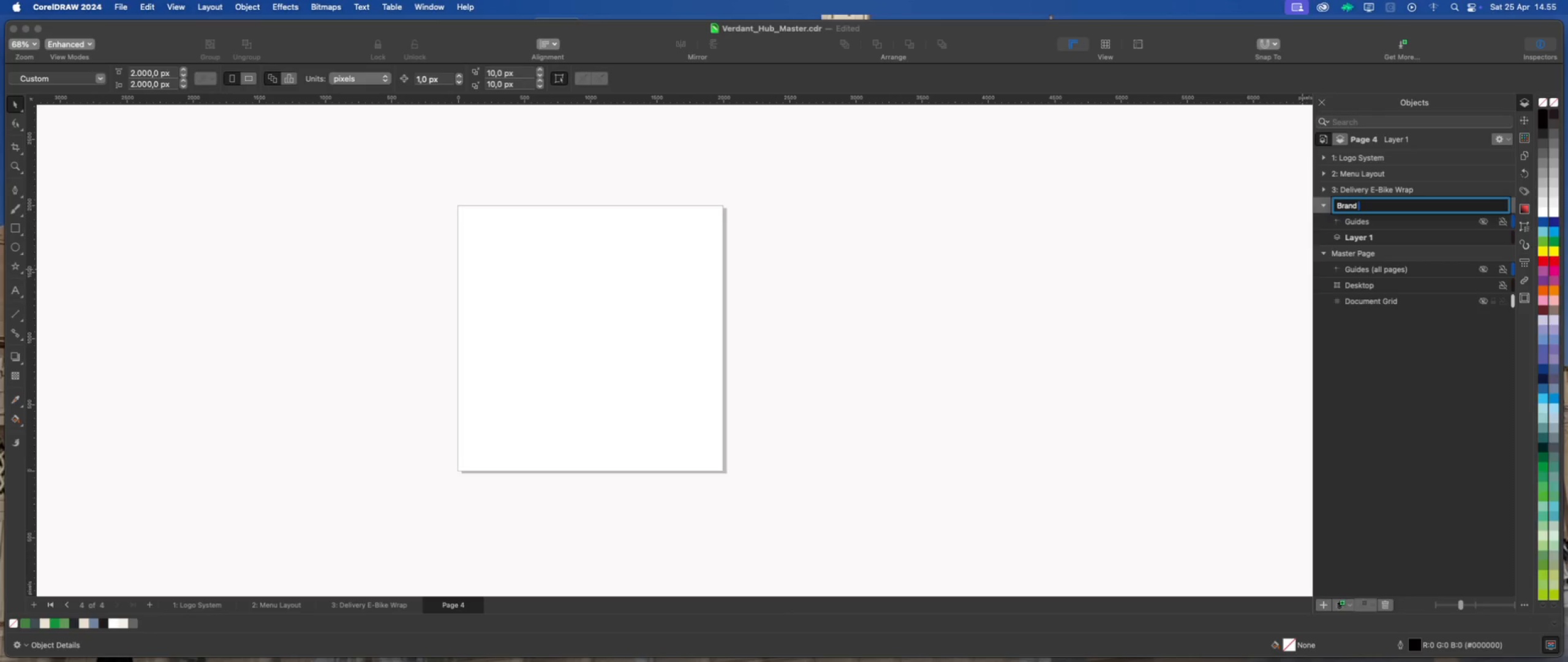 
left_click([1195, 641])